 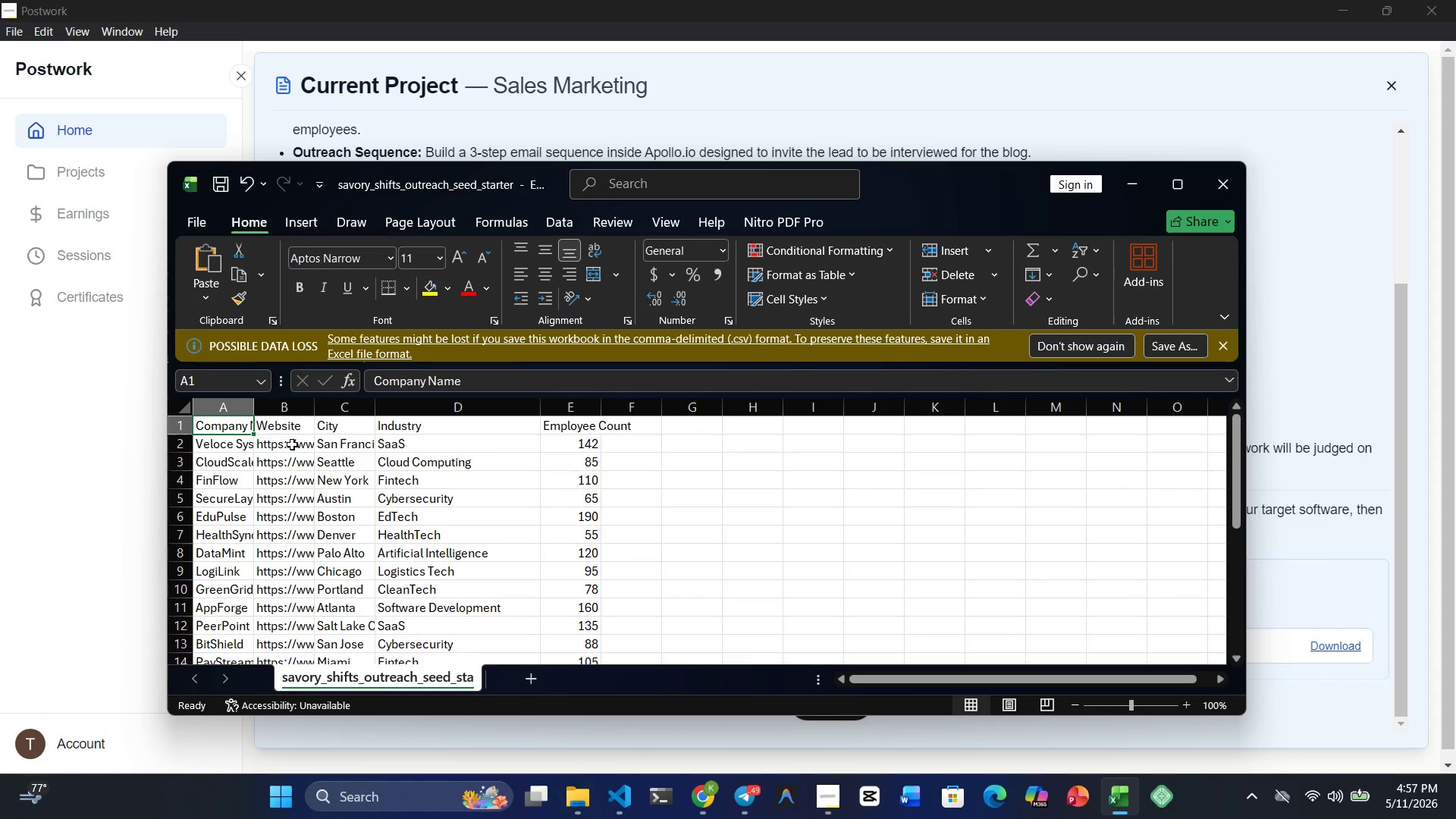 
left_click_drag(start_coordinate=[251, 408], to_coordinate=[311, 523])
 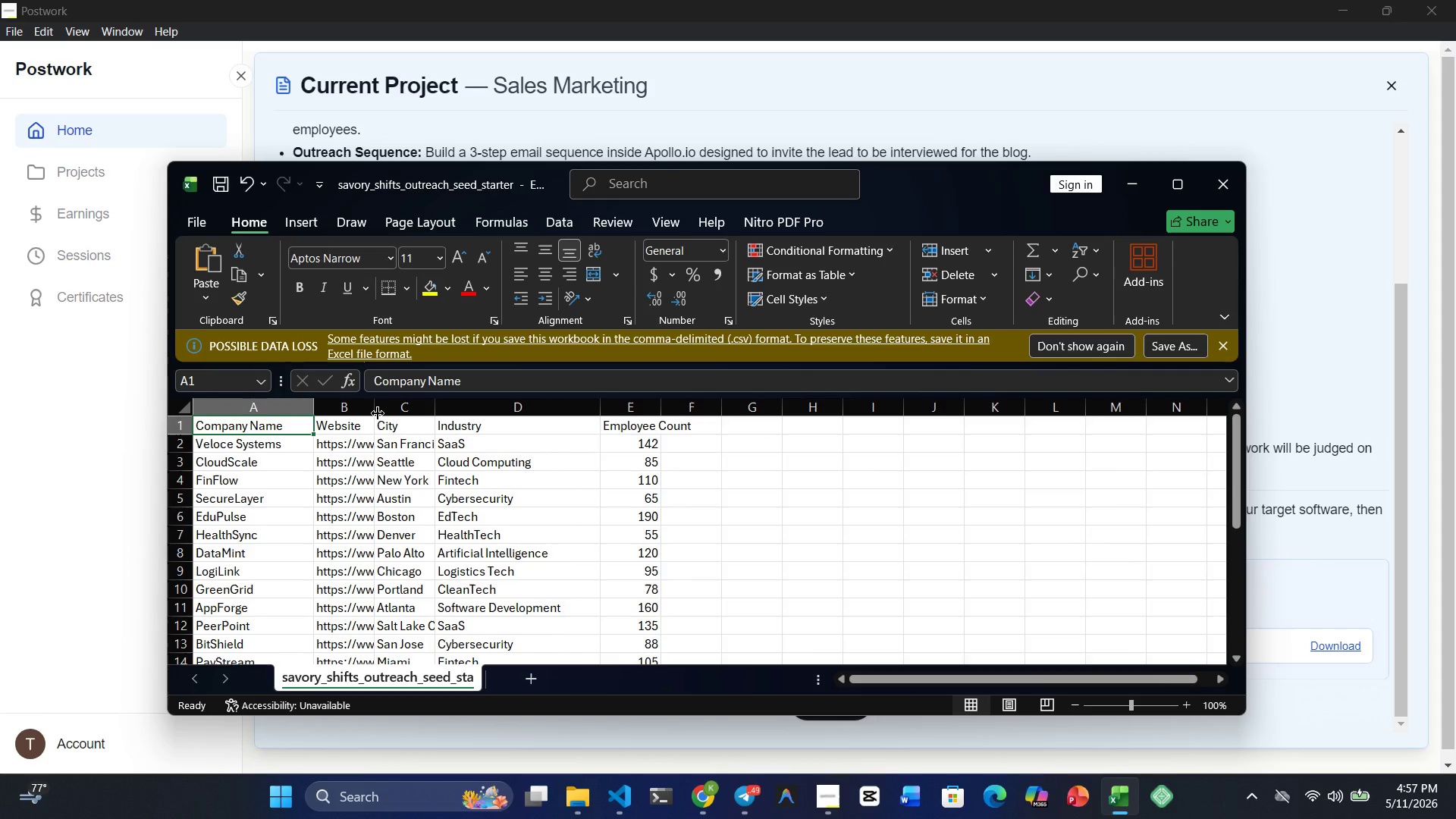 
left_click_drag(start_coordinate=[378, 413], to_coordinate=[463, 560])
 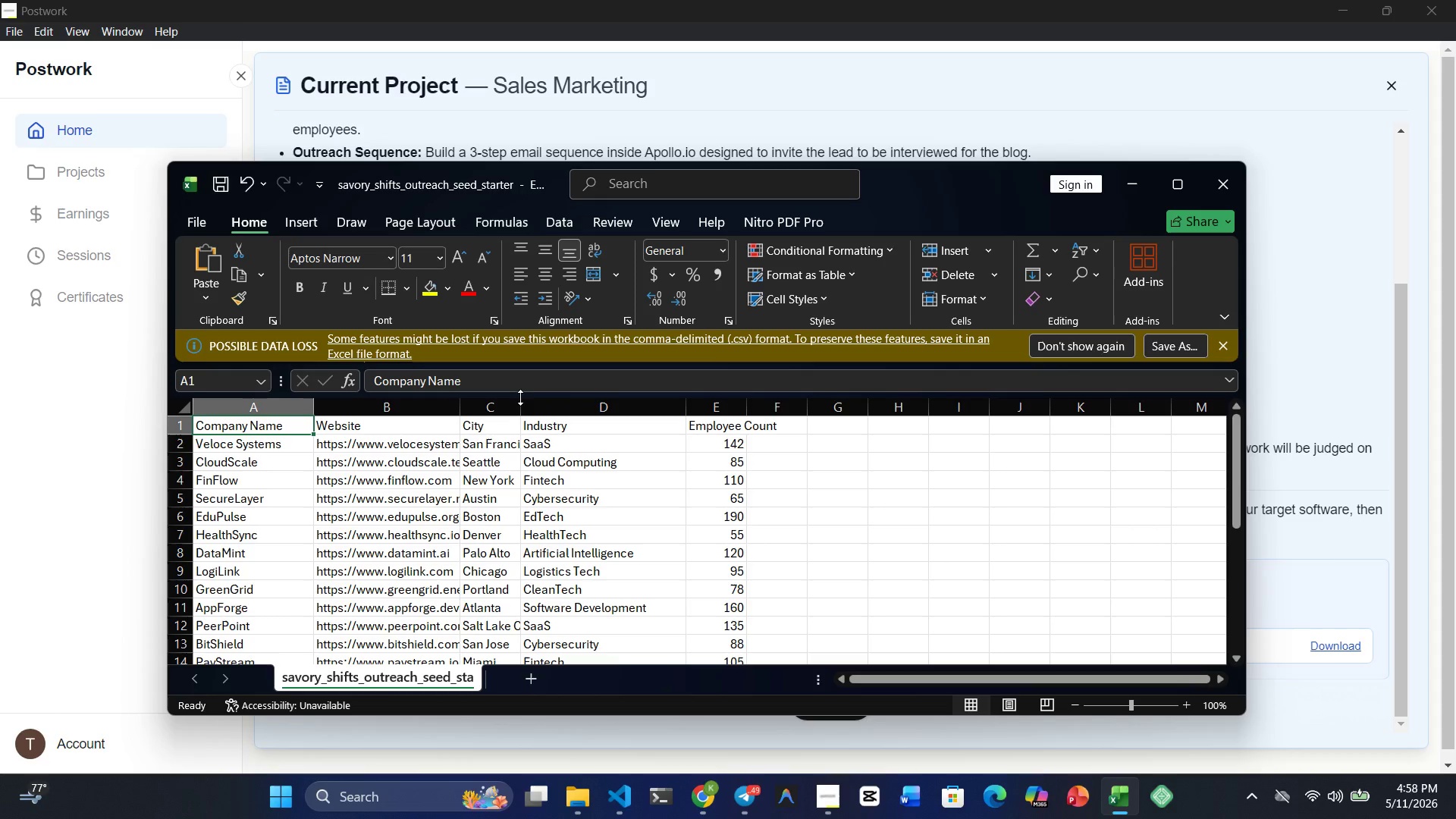 
left_click_drag(start_coordinate=[520, 402], to_coordinate=[681, 593])
 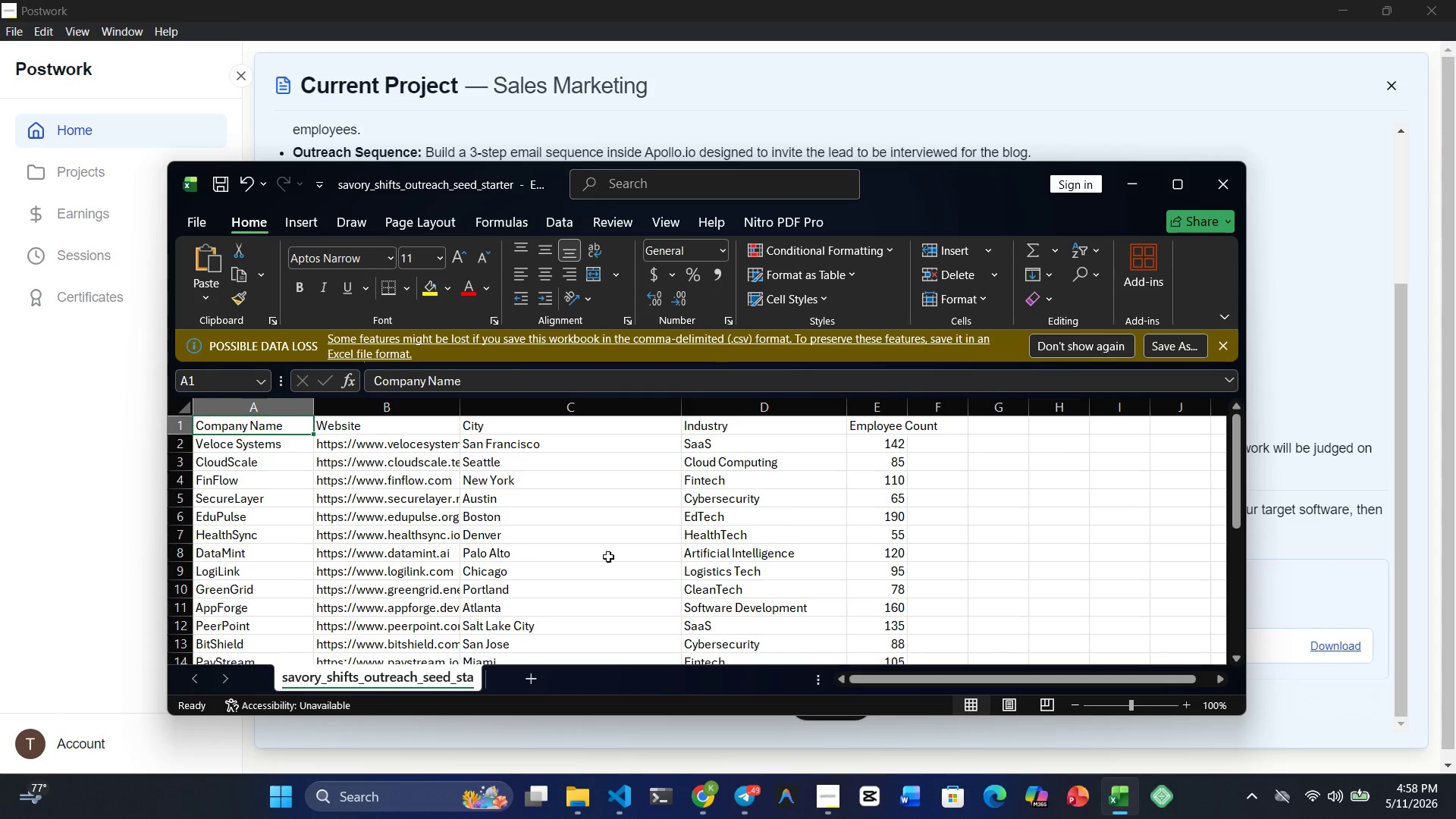 
scroll: coordinate [618, 540], scroll_direction: down, amount: 5.0
 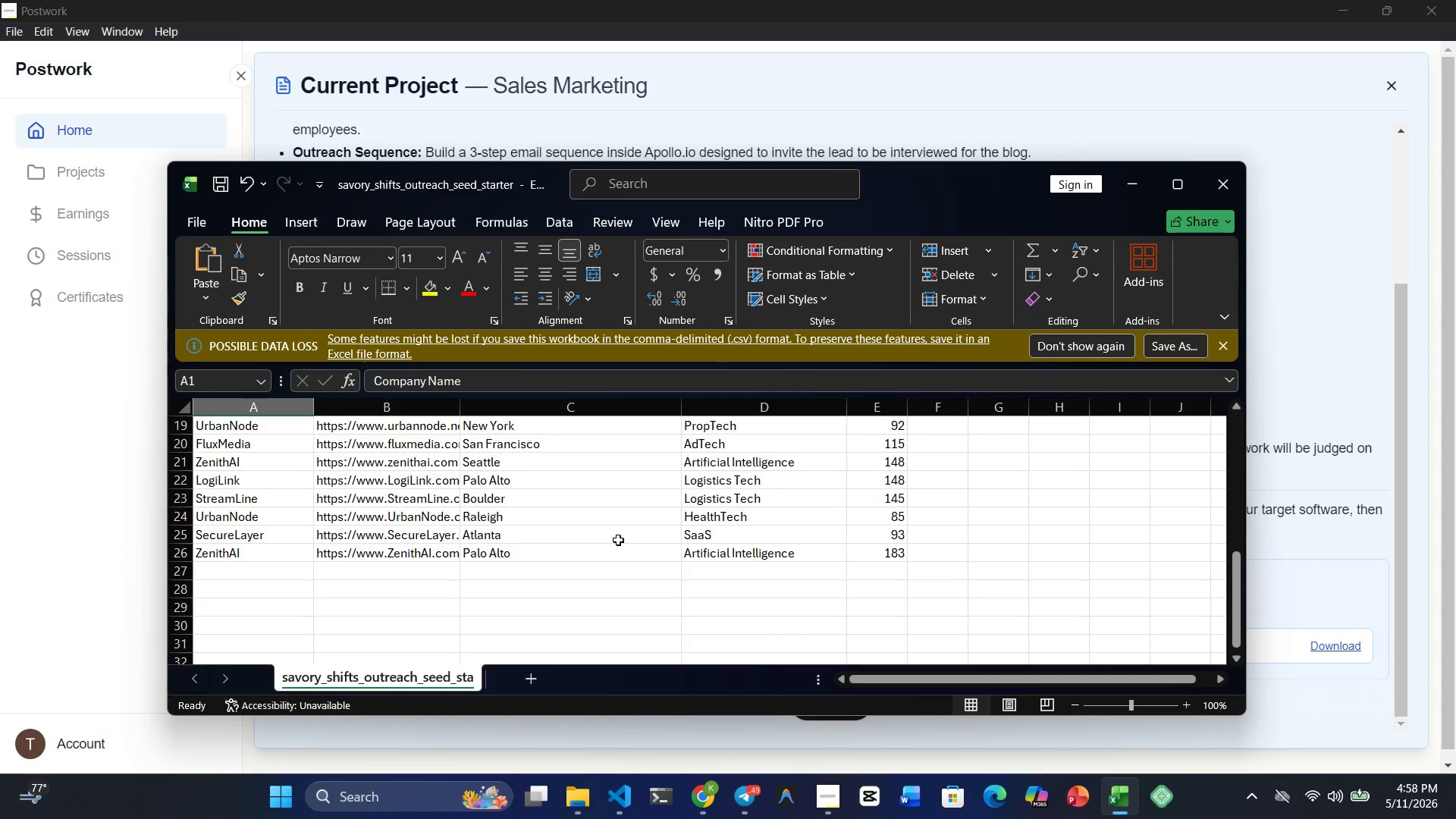 
scroll: coordinate [618, 540], scroll_direction: up, amount: 8.0
 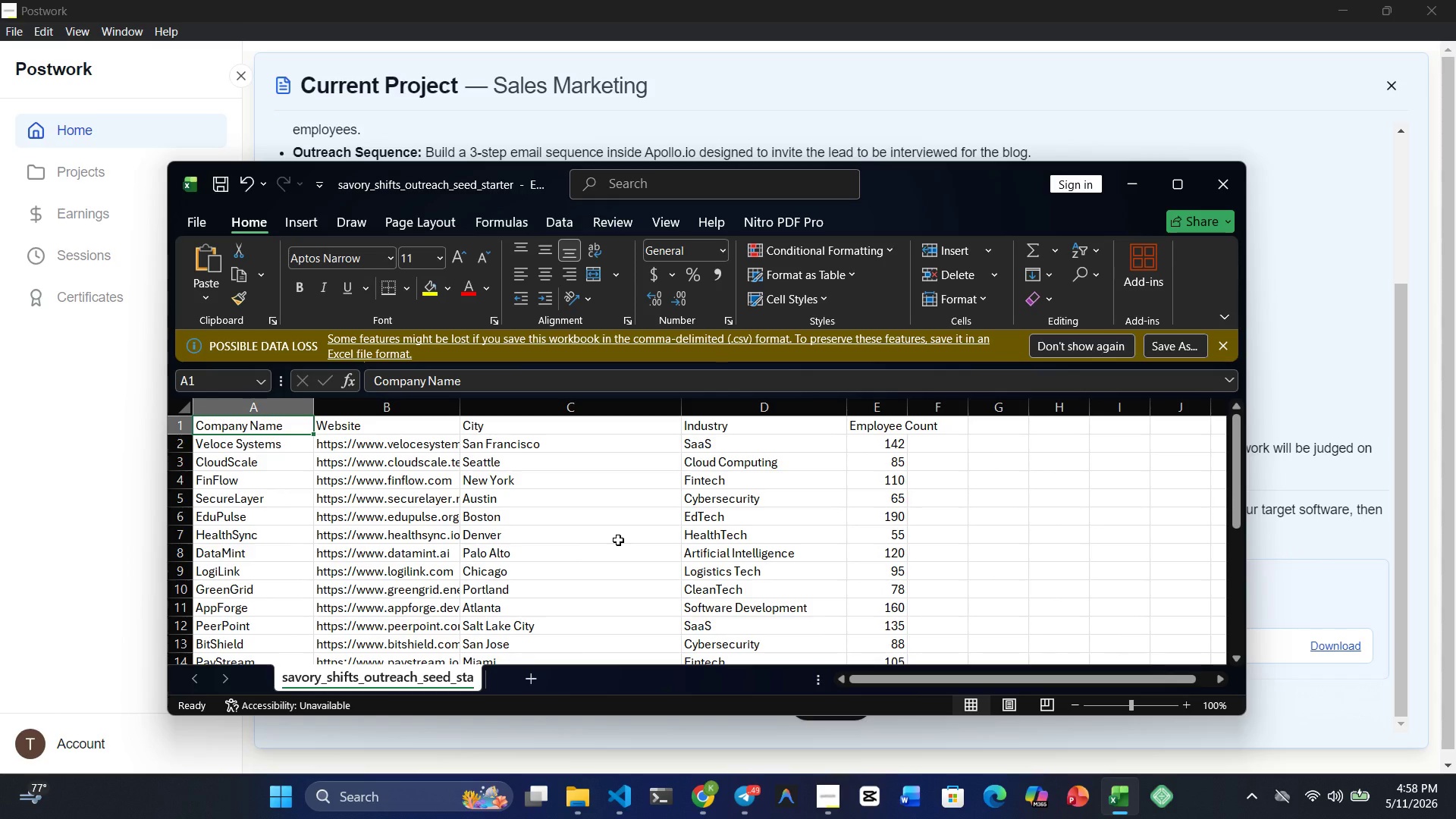 
scroll: coordinate [618, 540], scroll_direction: down, amount: 6.0
 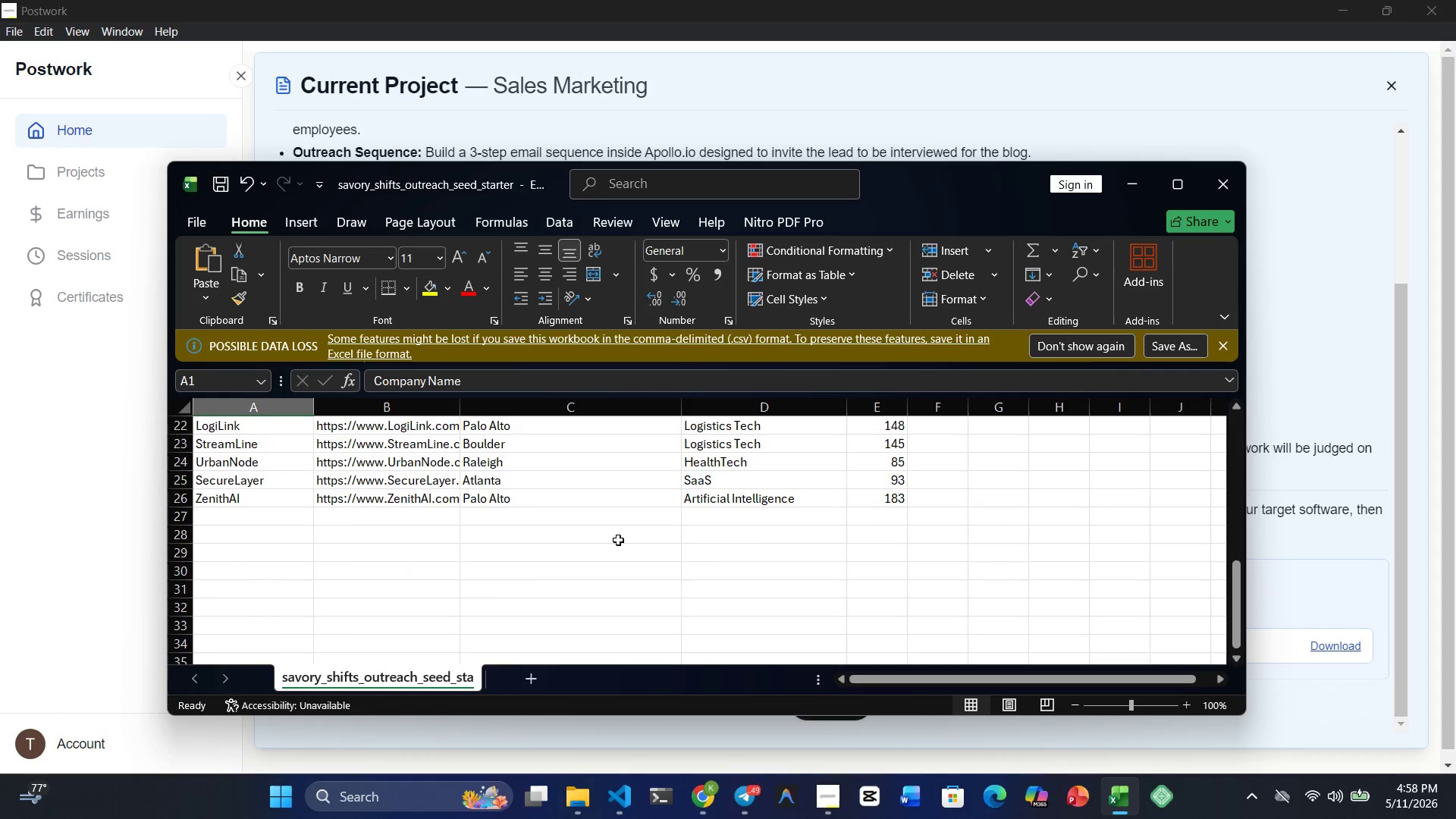 
scroll: coordinate [618, 540], scroll_direction: up, amount: 12.0
 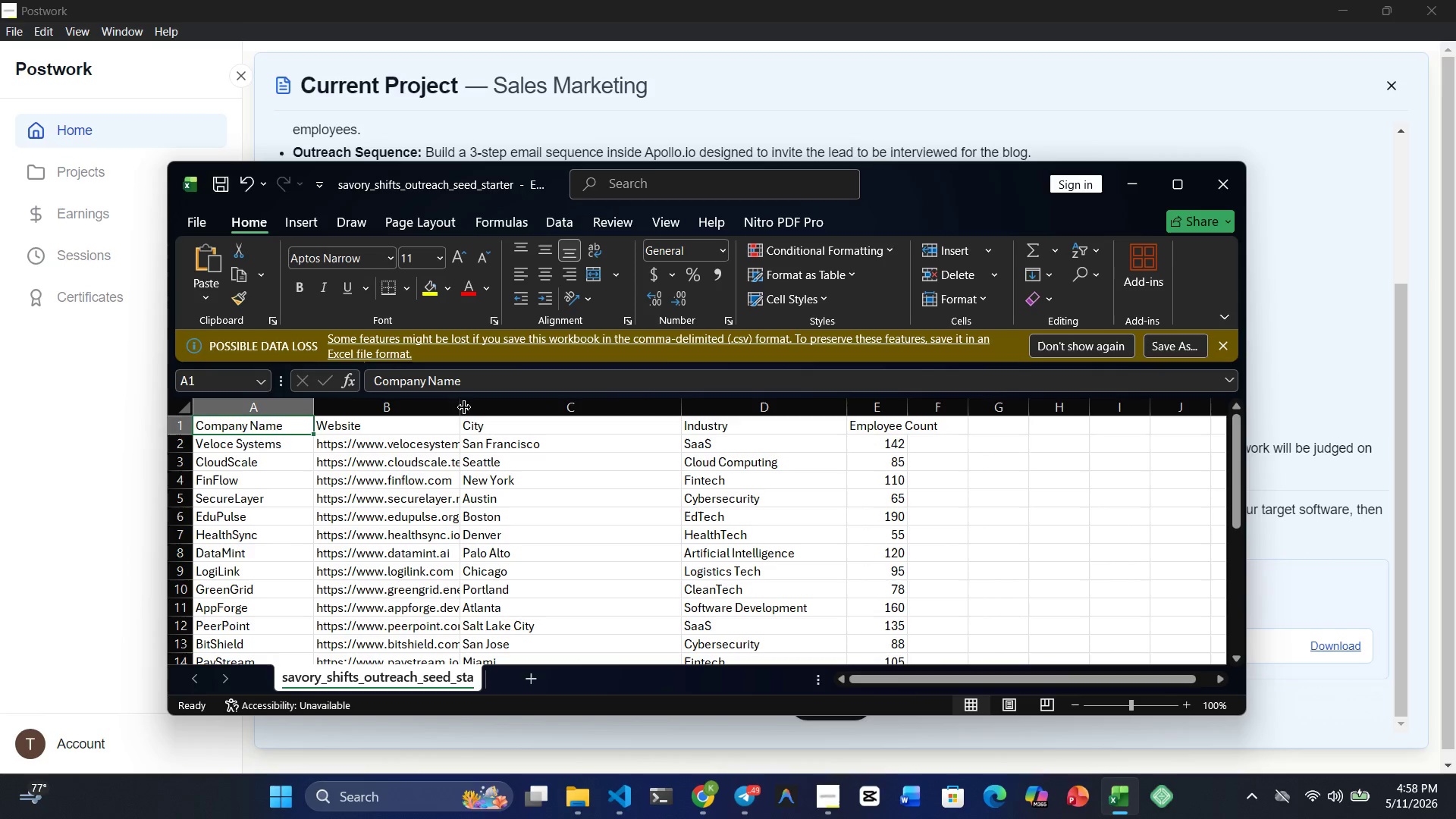 
left_click_drag(start_coordinate=[460, 400], to_coordinate=[474, 441])
 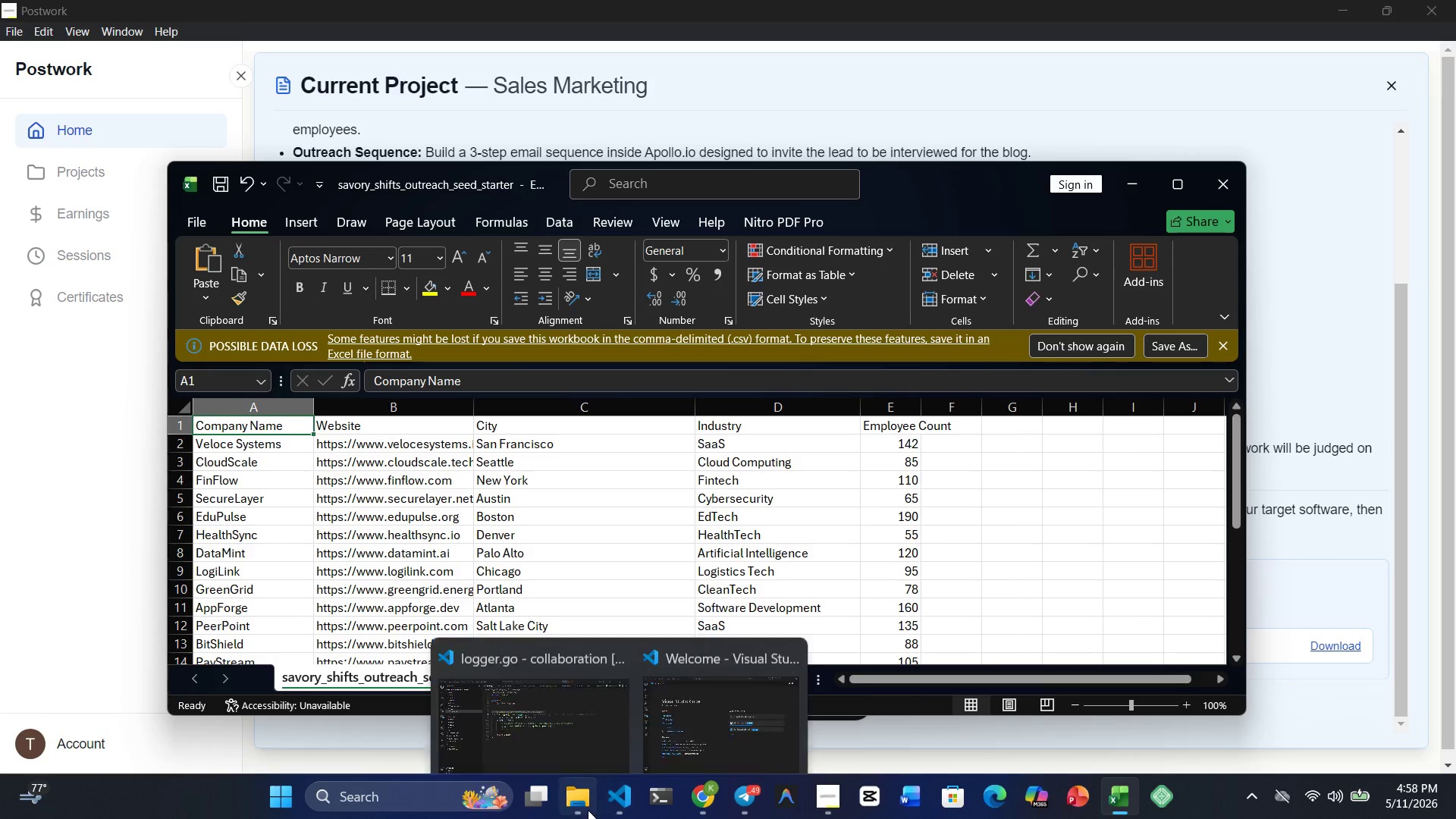 
left_click([692, 799])
 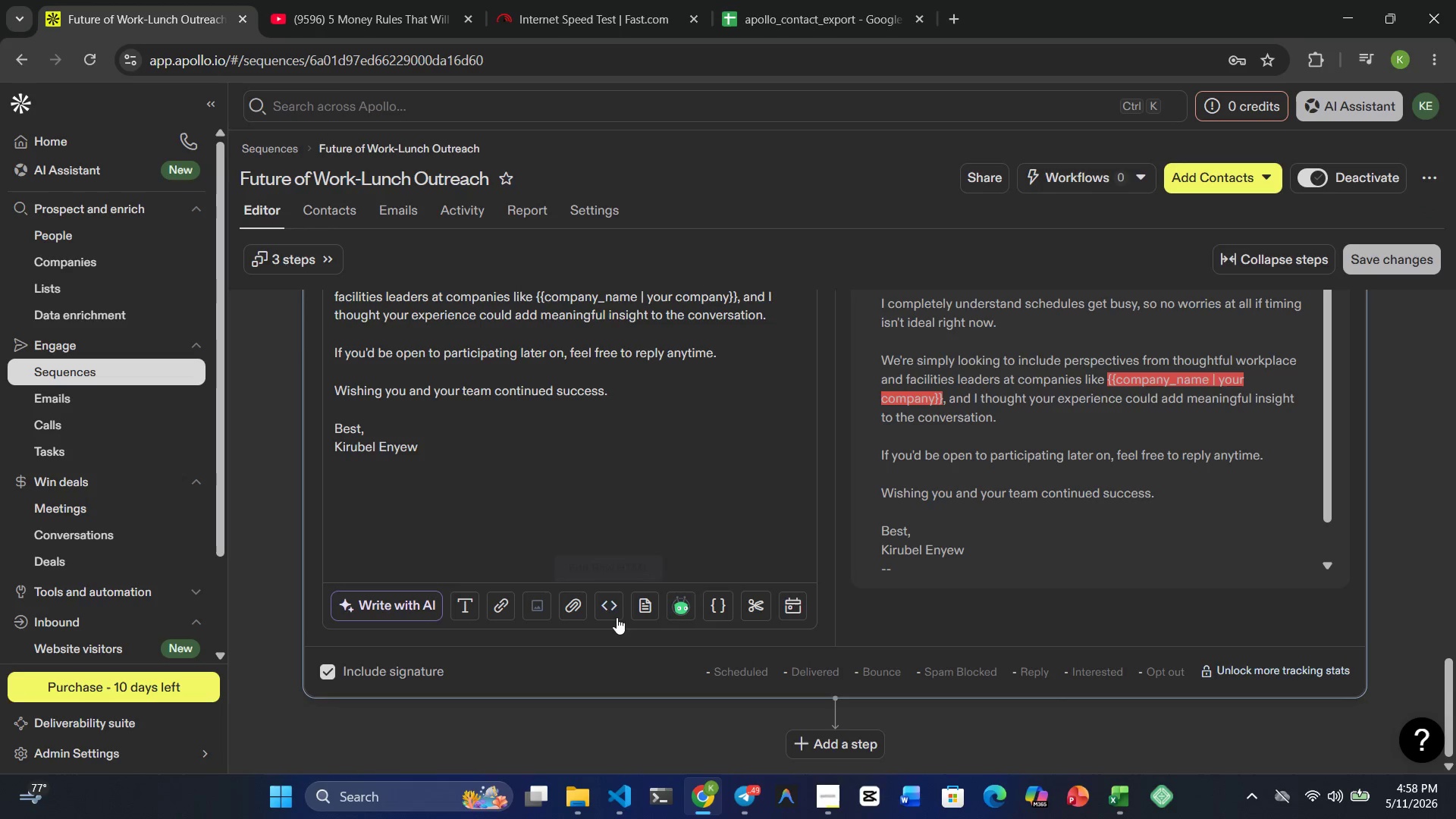 
scroll: coordinate [606, 583], scroll_direction: up, amount: 31.0
 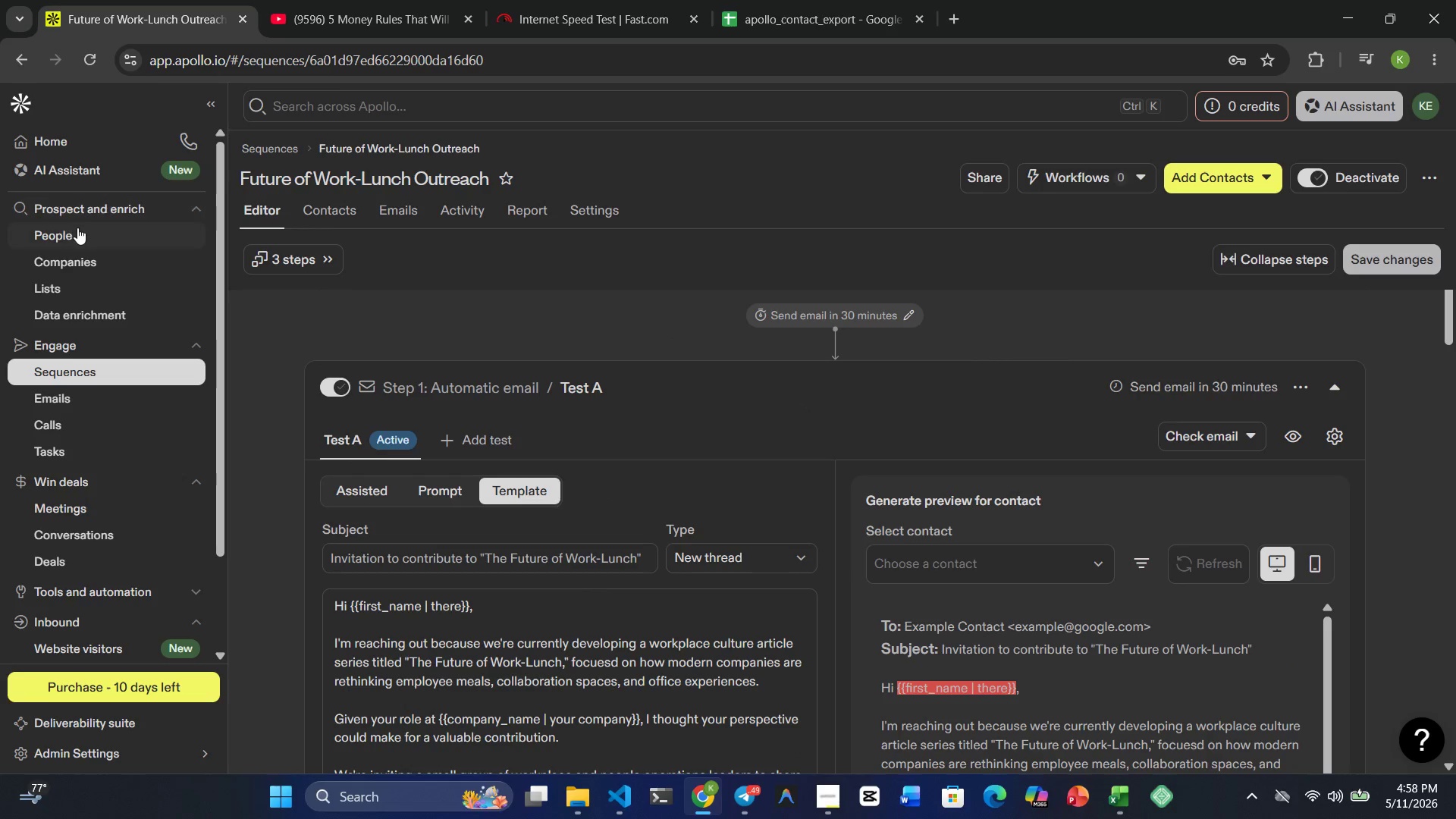 
left_click([77, 228])
 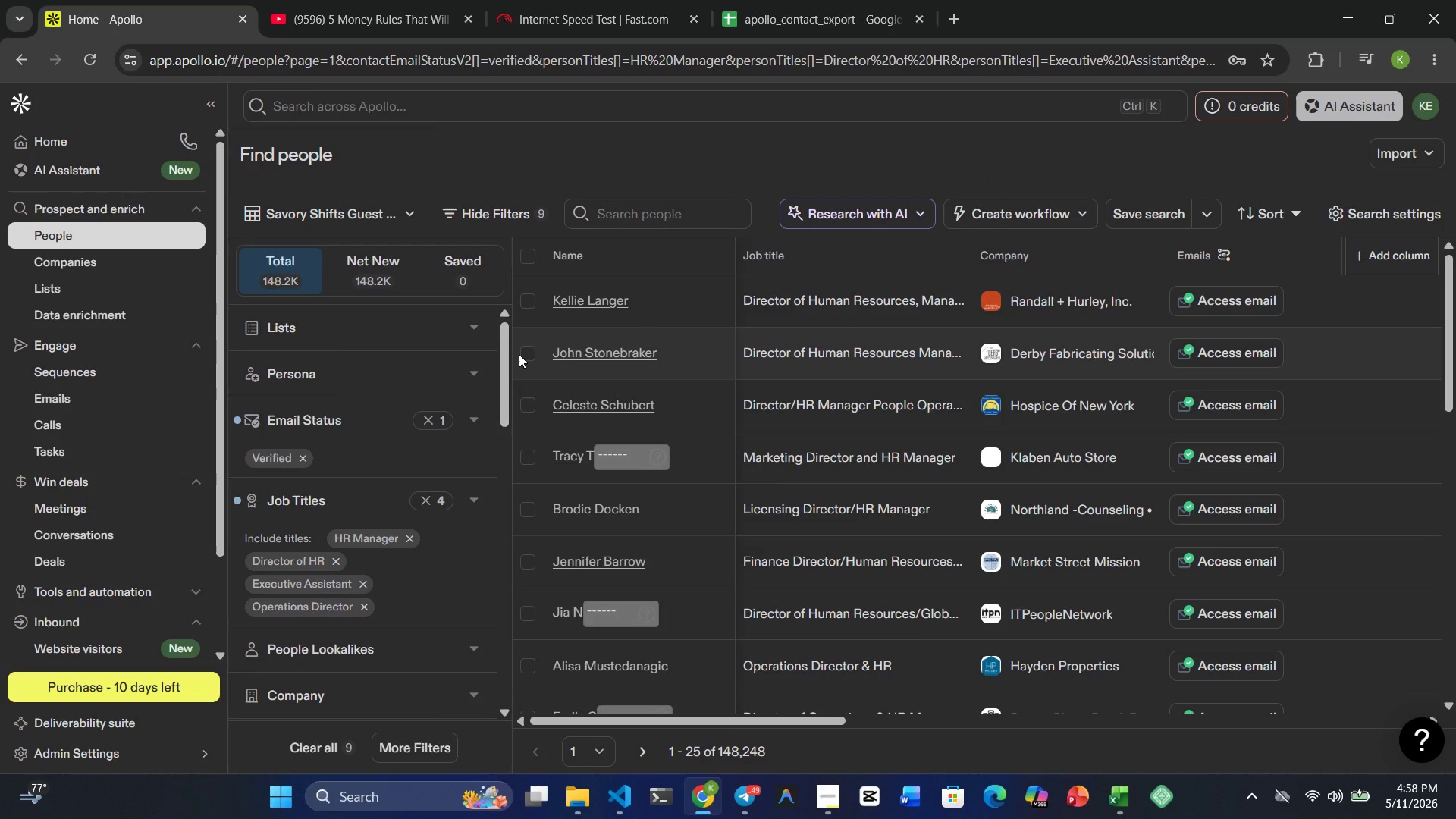 
wait(12.39)
 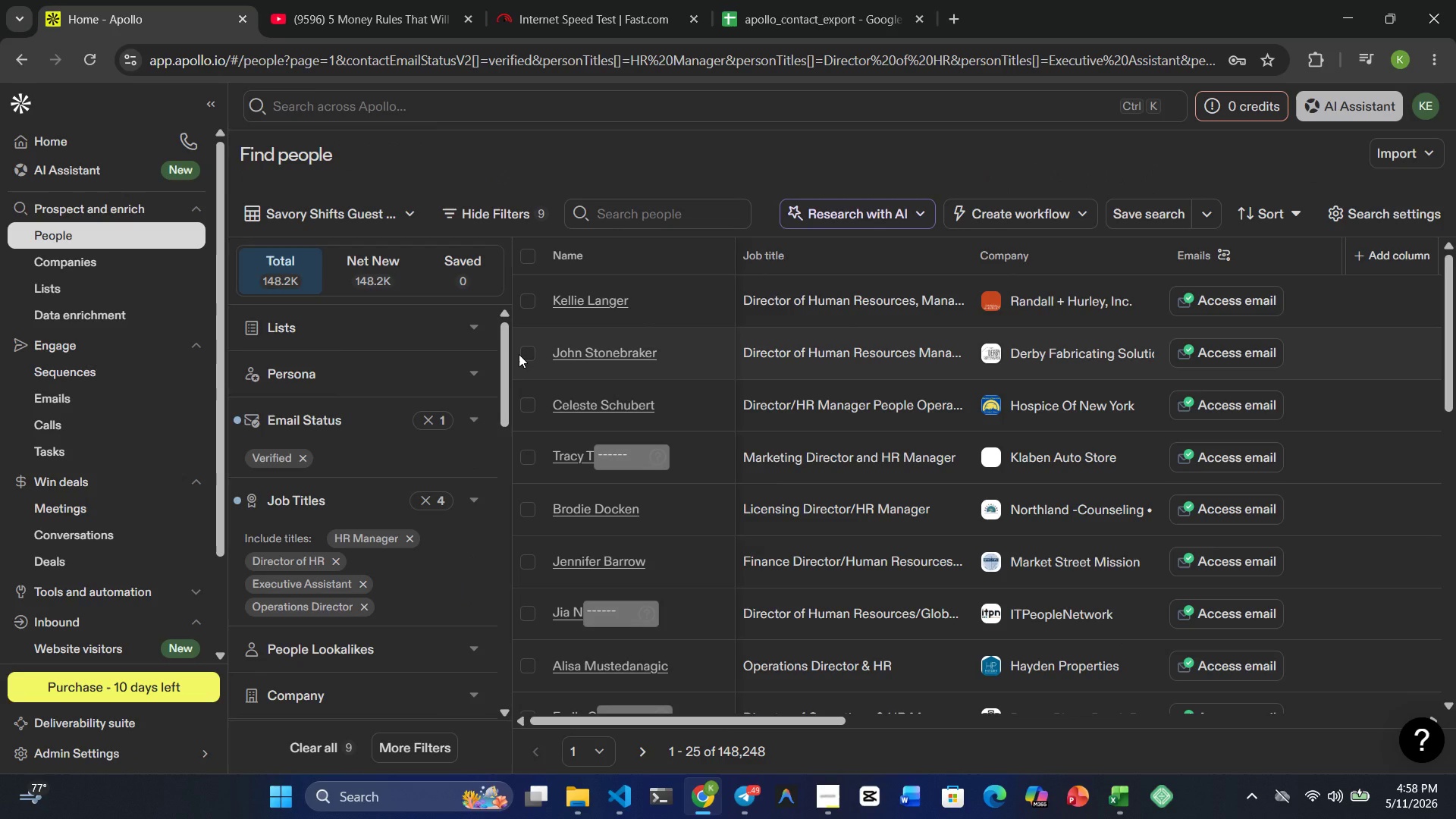 
scroll: coordinate [333, 439], scroll_direction: down, amount: 5.0
 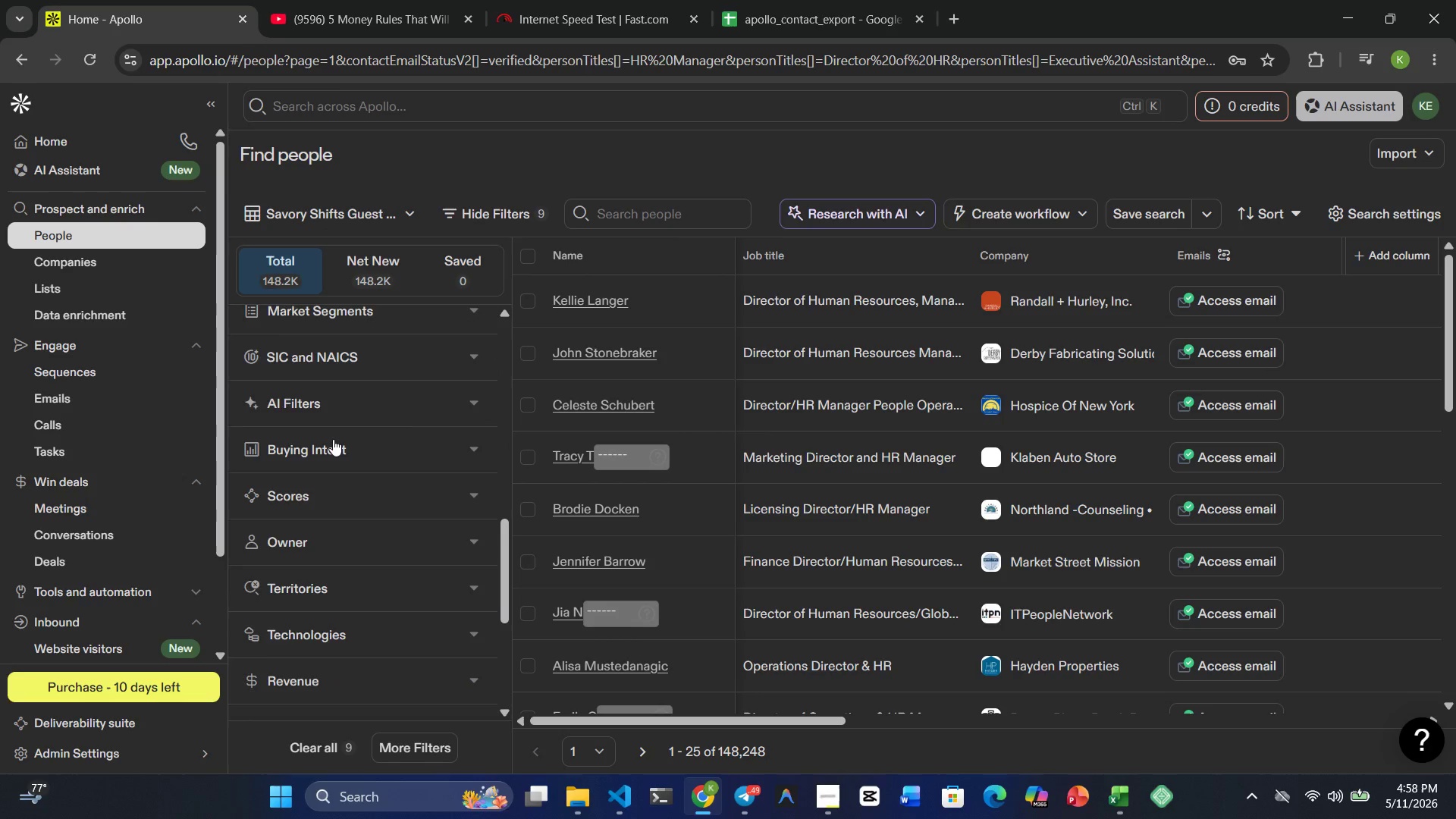 
scroll: coordinate [333, 439], scroll_direction: up, amount: 2.0
 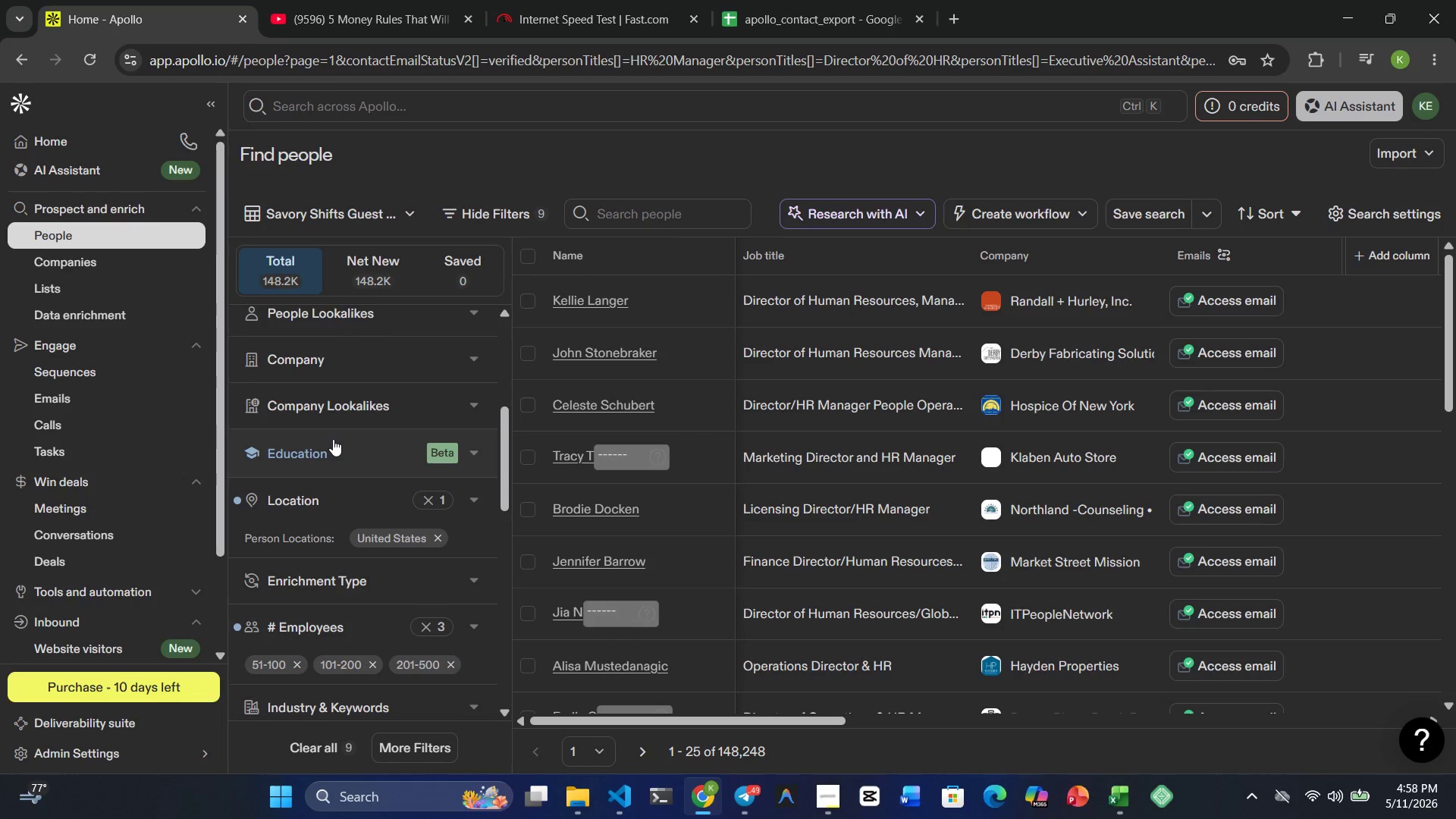 
scroll: coordinate [350, 526], scroll_direction: down, amount: 3.0
 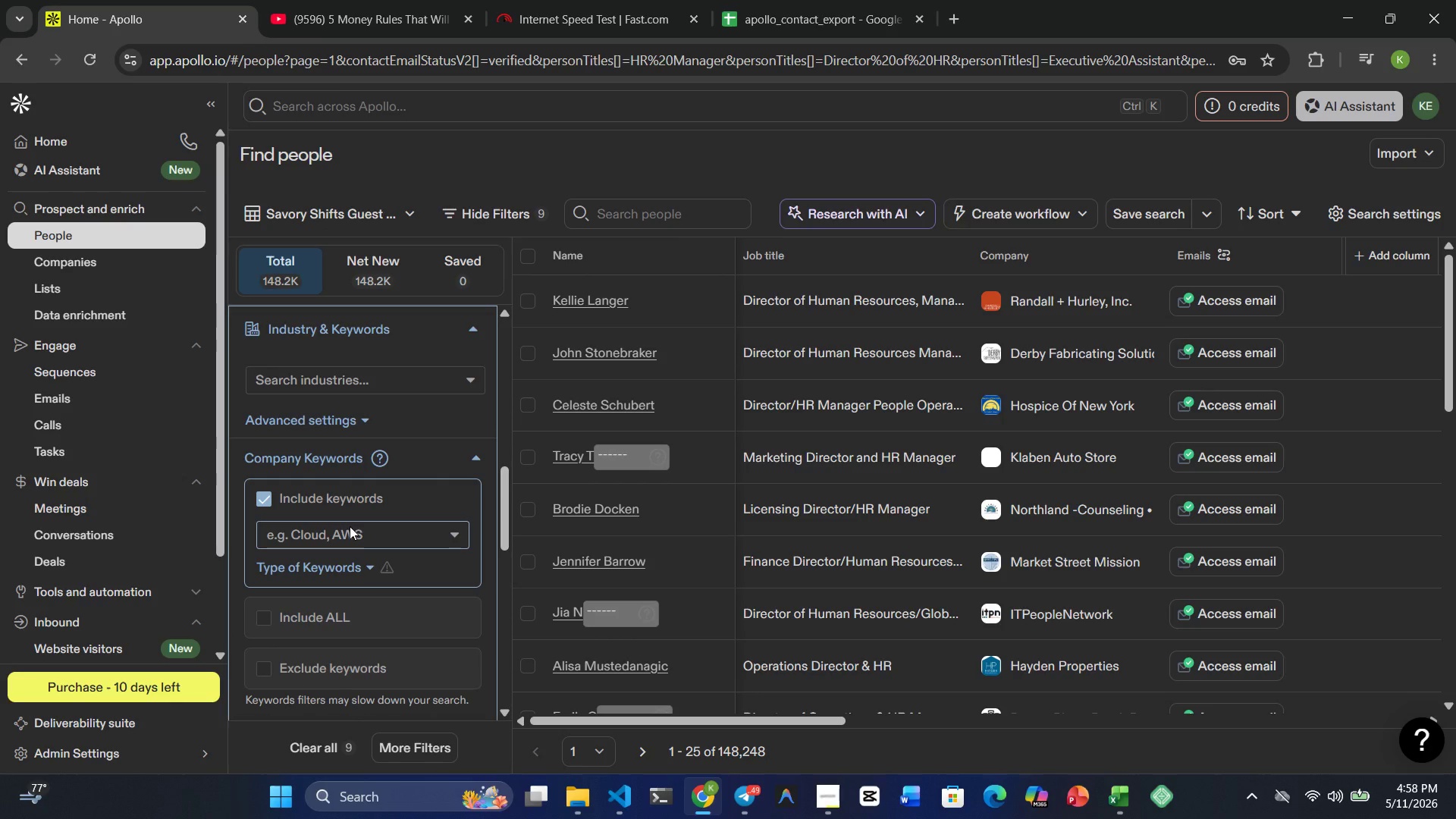 
scroll: coordinate [350, 526], scroll_direction: up, amount: 7.0
 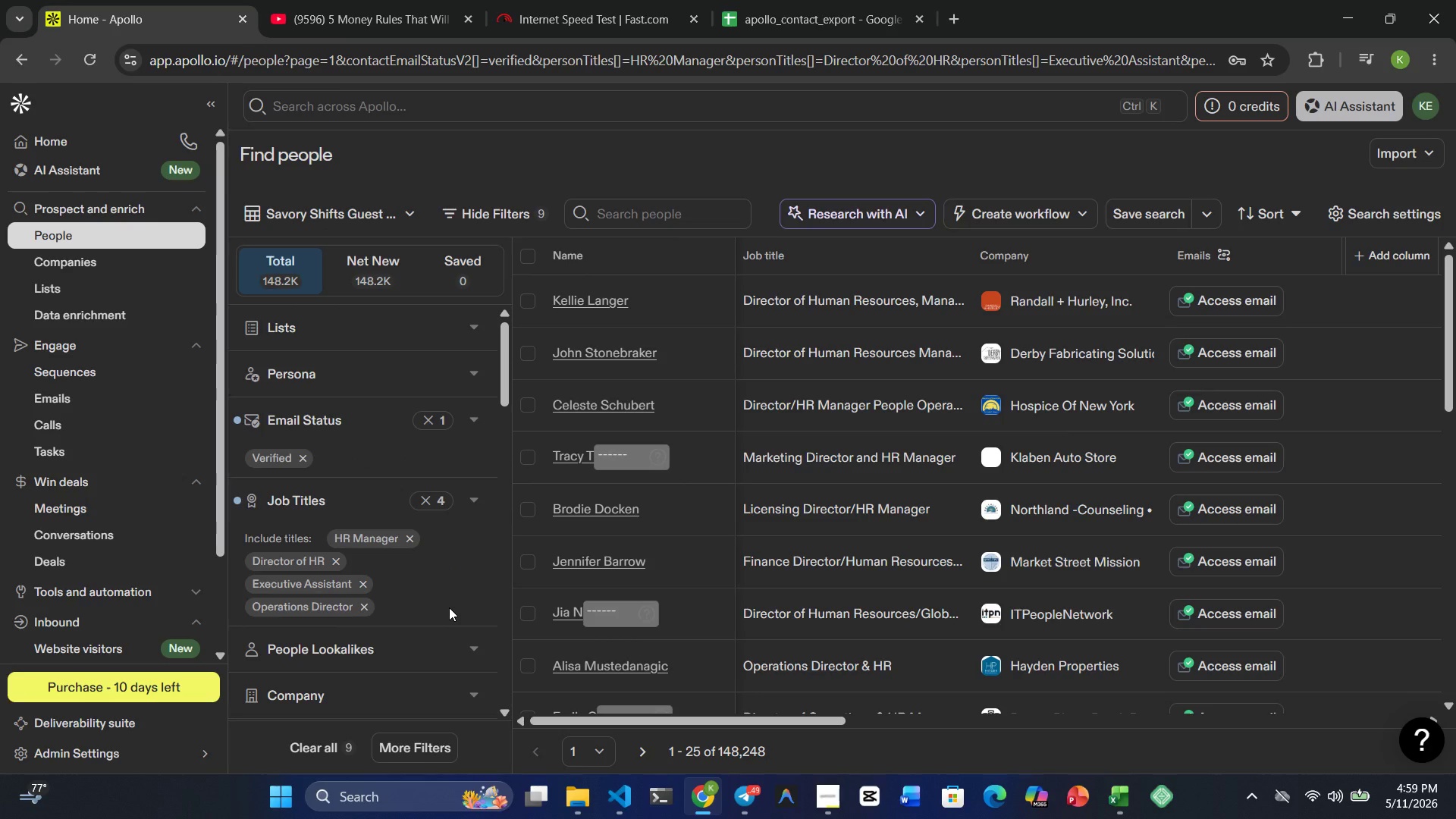 
wait(13.31)
 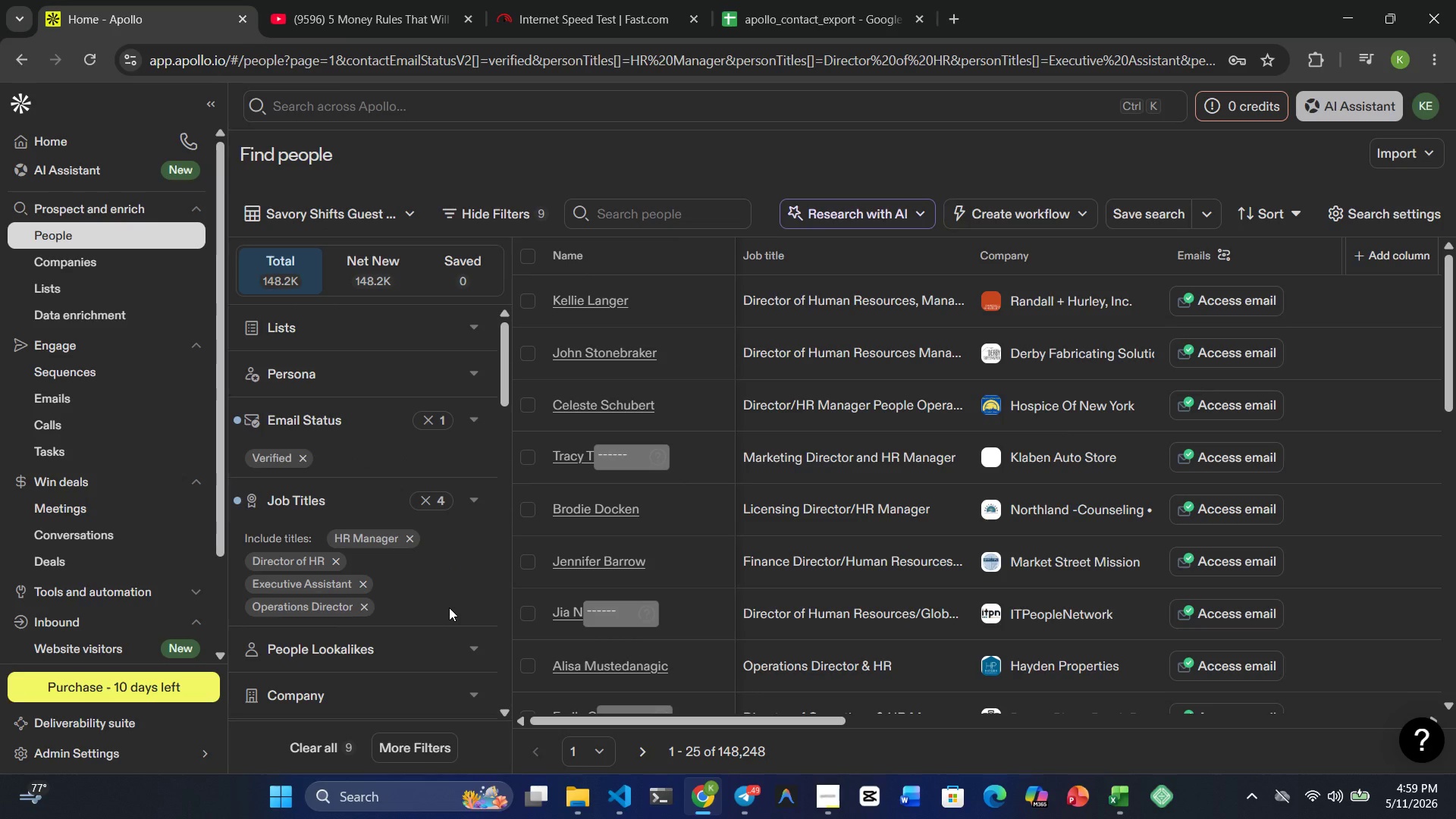 
scroll: coordinate [447, 482], scroll_direction: up, amount: 6.0
 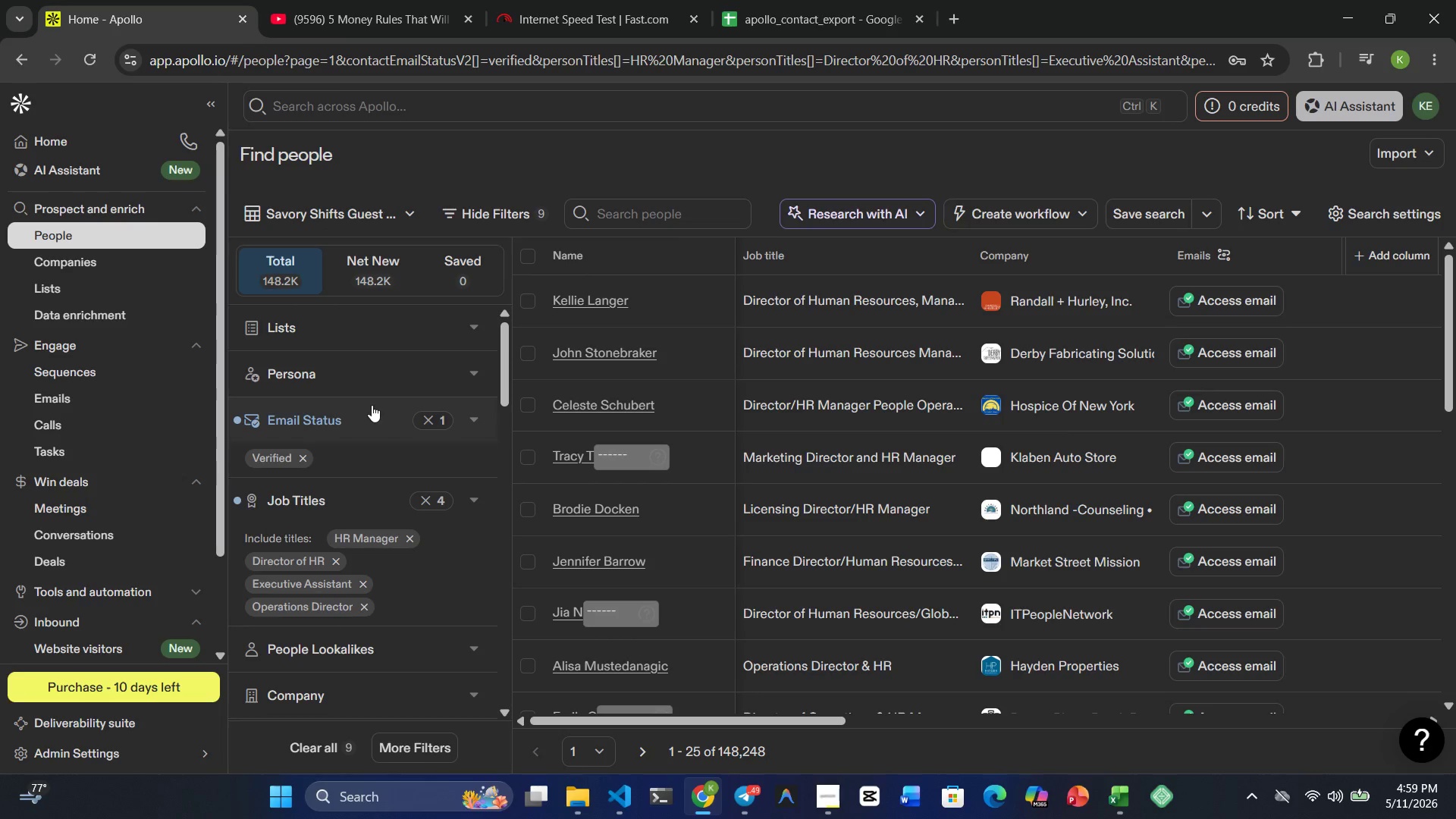 
scroll: coordinate [372, 405], scroll_direction: none, amount: 0.0
 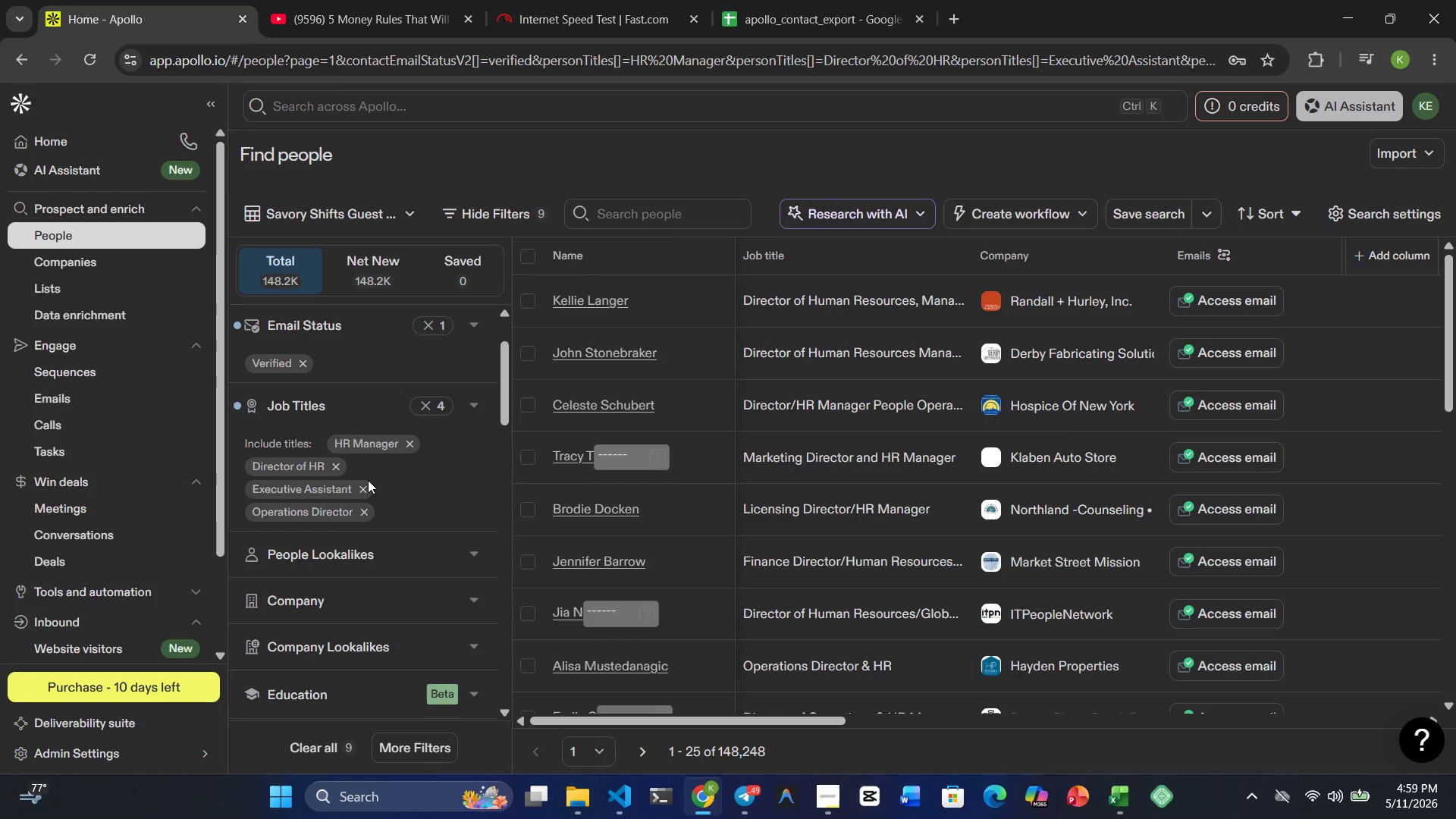 
wait(6.54)
 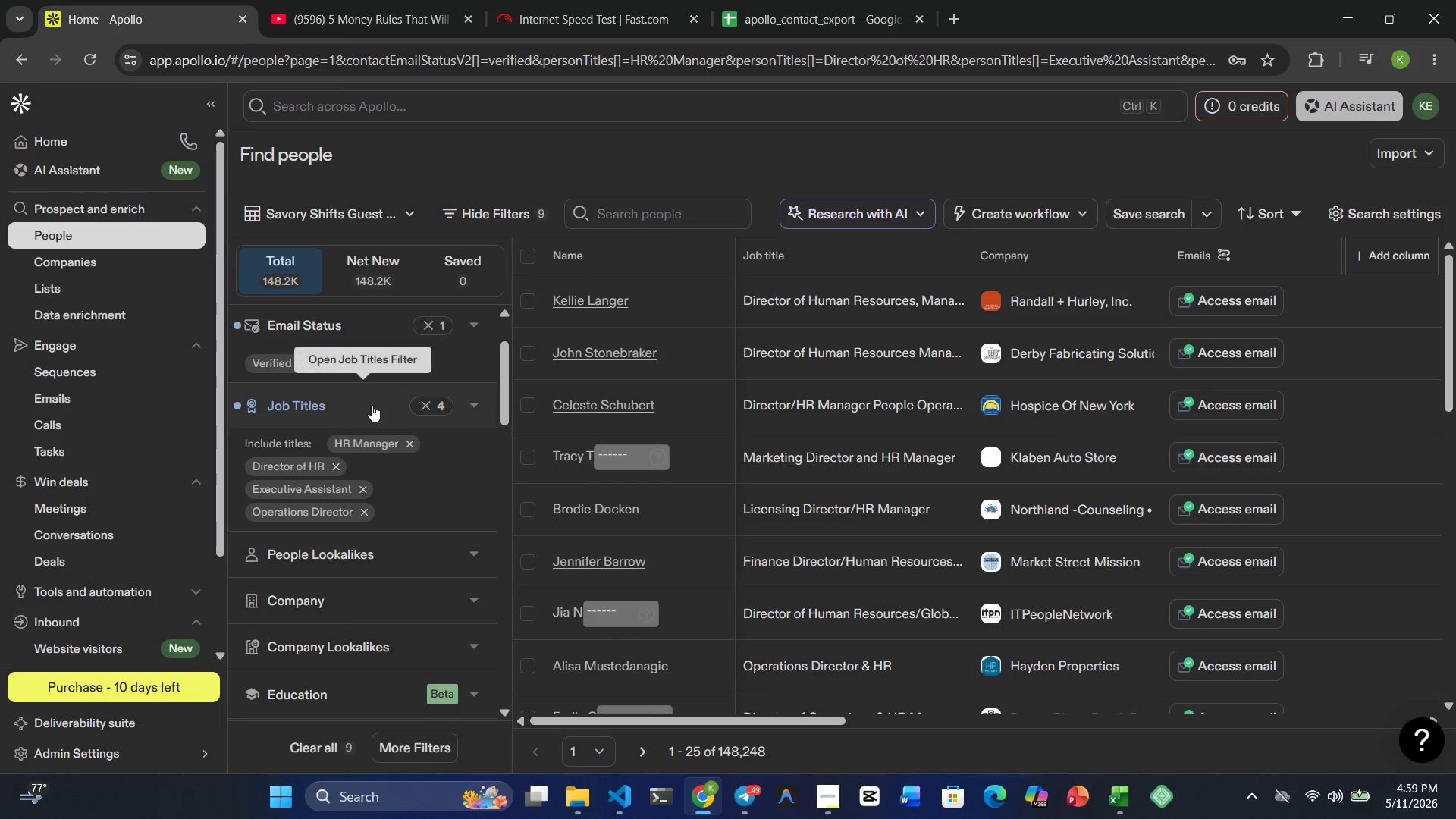 
left_click([406, 211])
 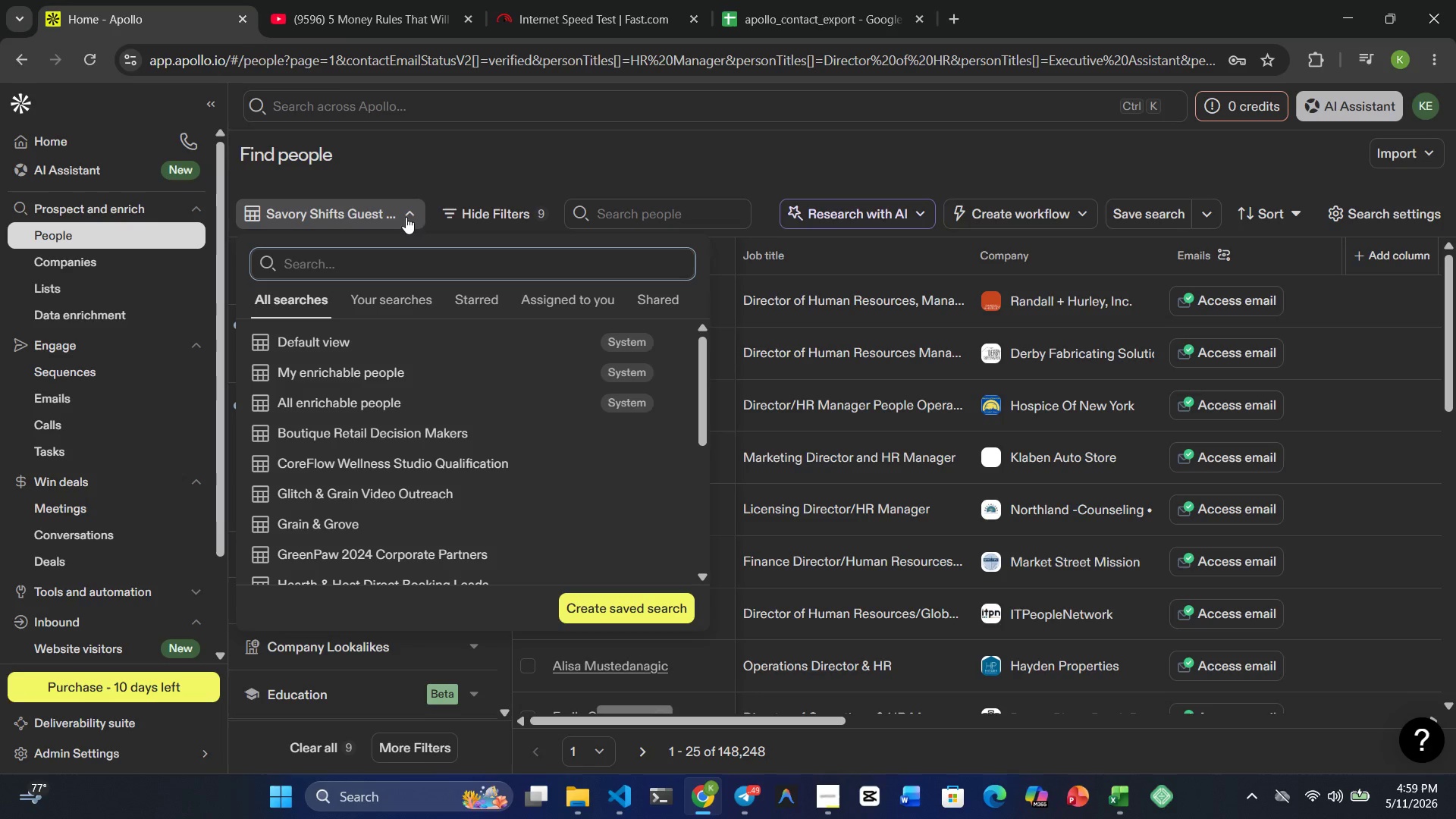 
mouse_move([408, 464])
 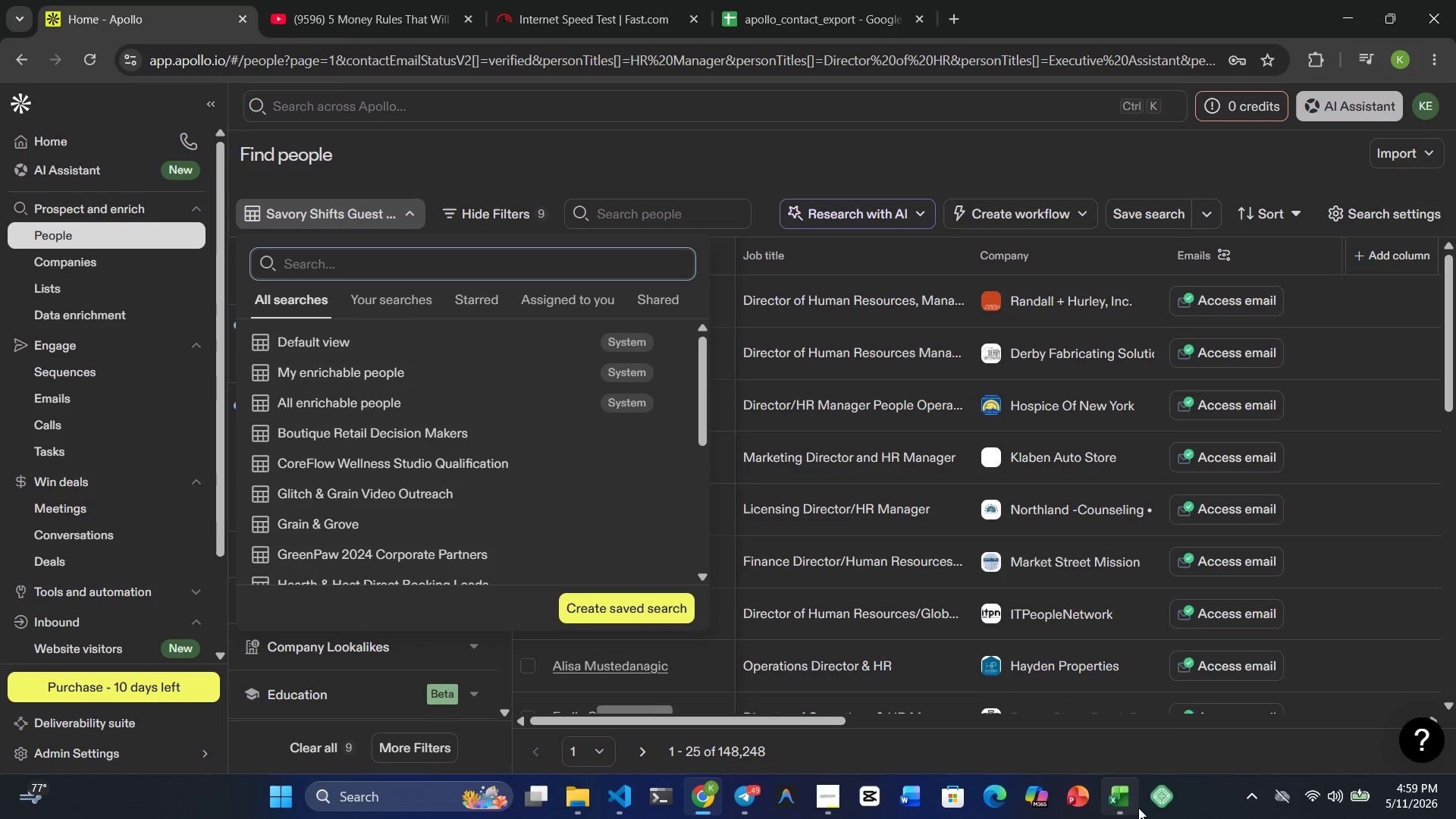 
mouse_move([1068, 721])
 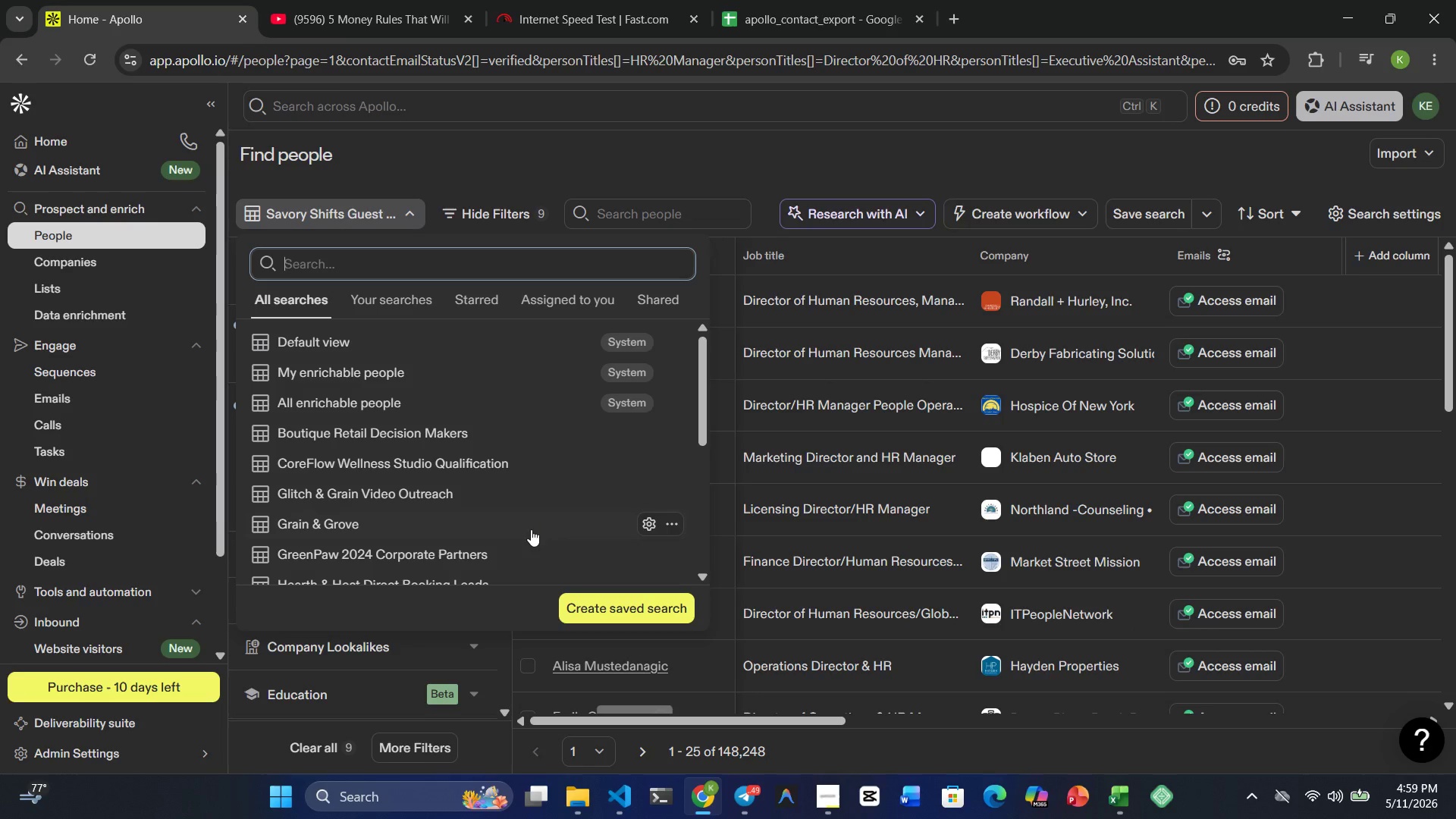 
mouse_move([475, 494])
 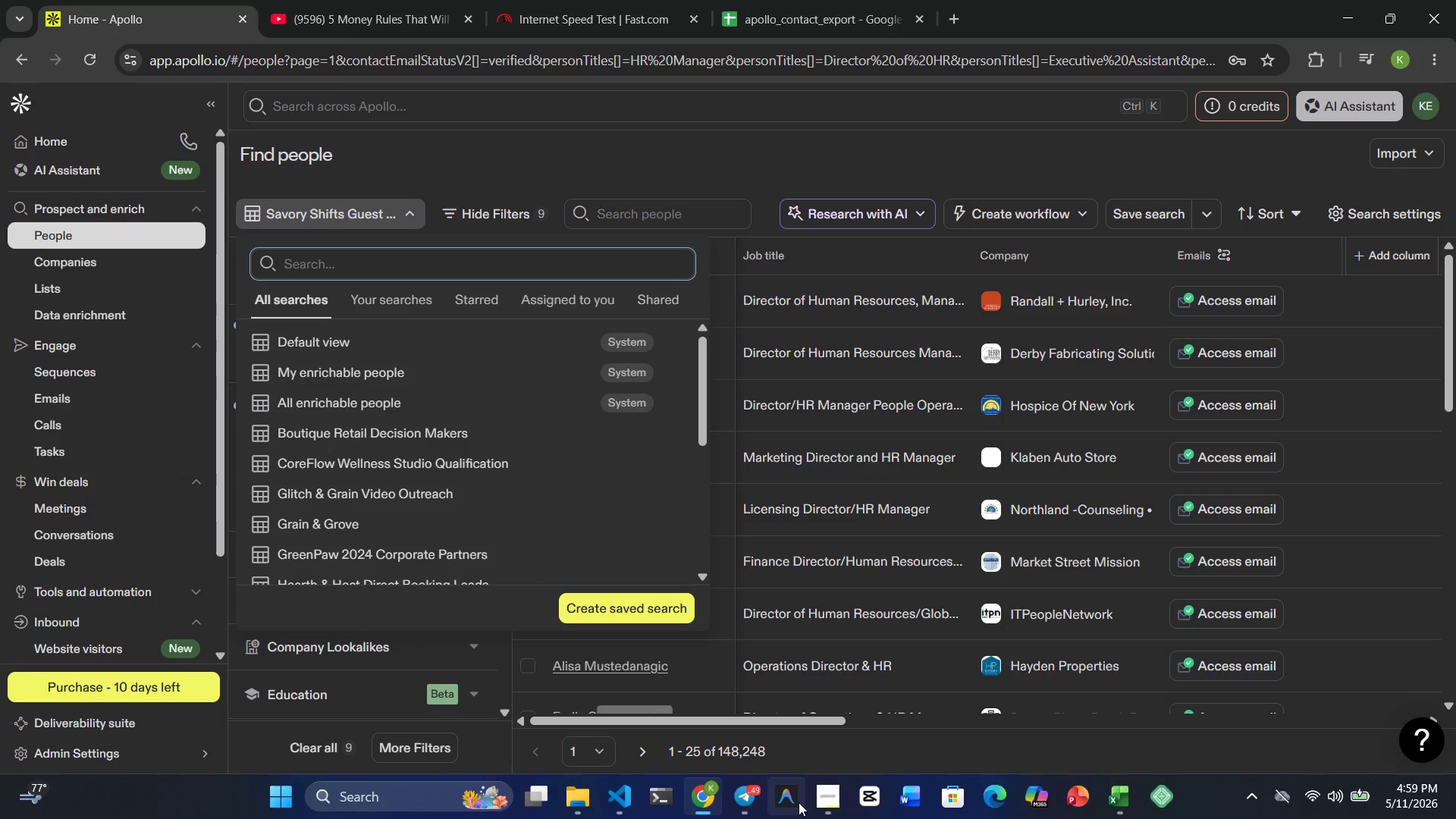 
left_click([815, 809])